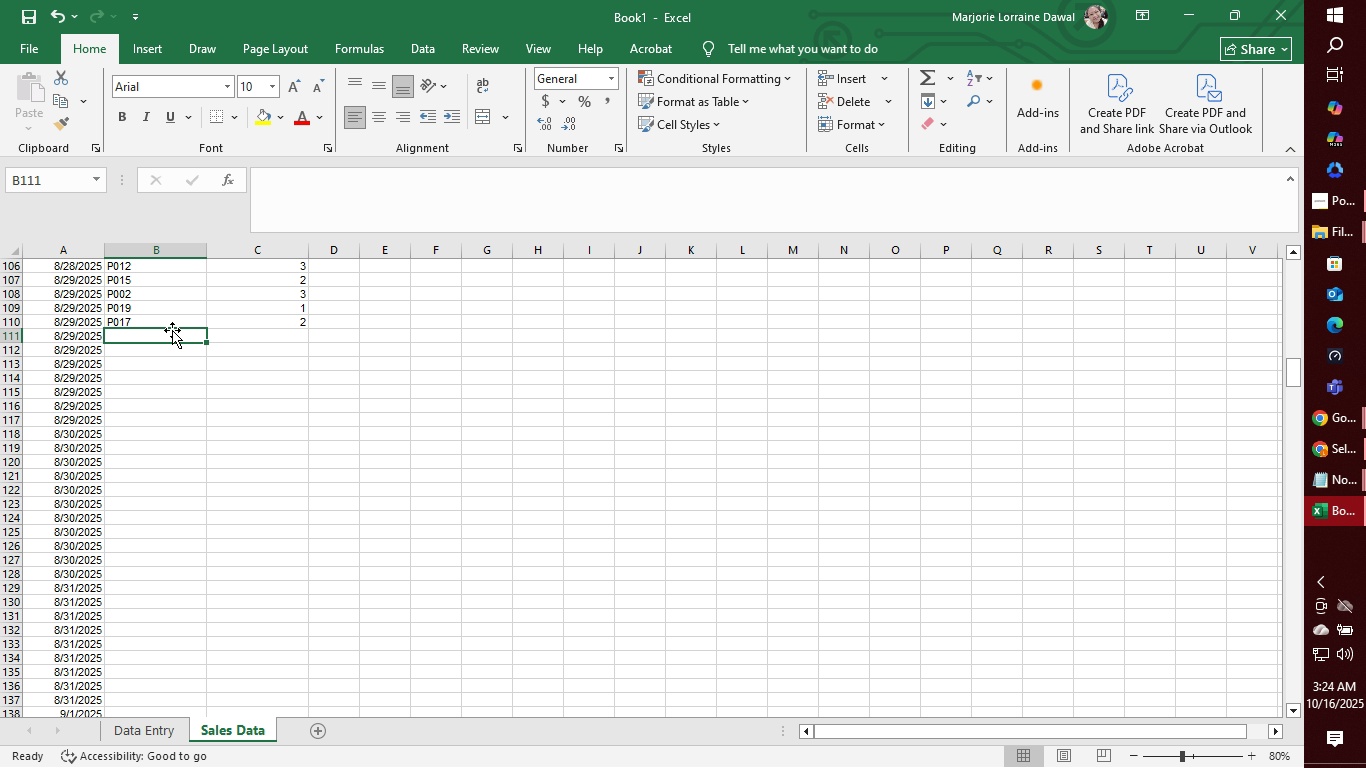 
type(P006)
key(Tab)
type(3)
 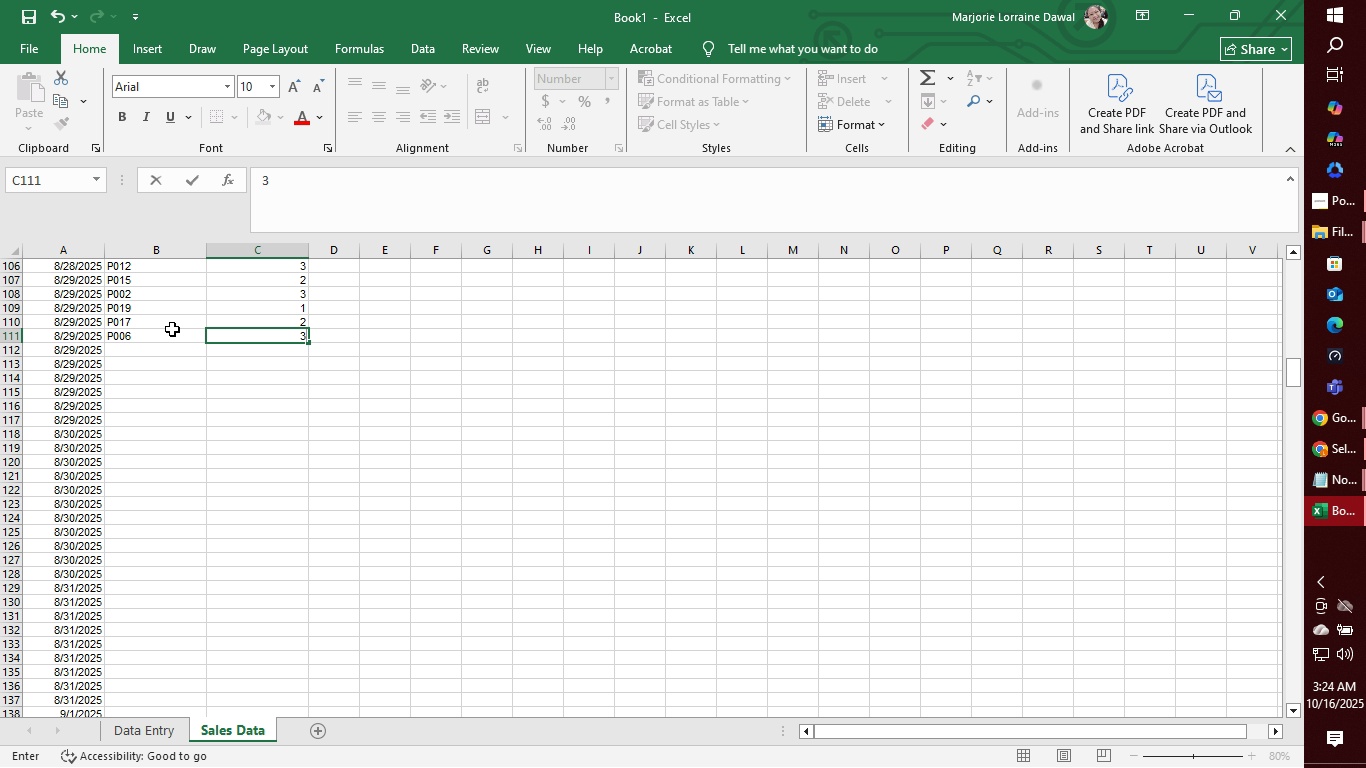 
key(Enter)
 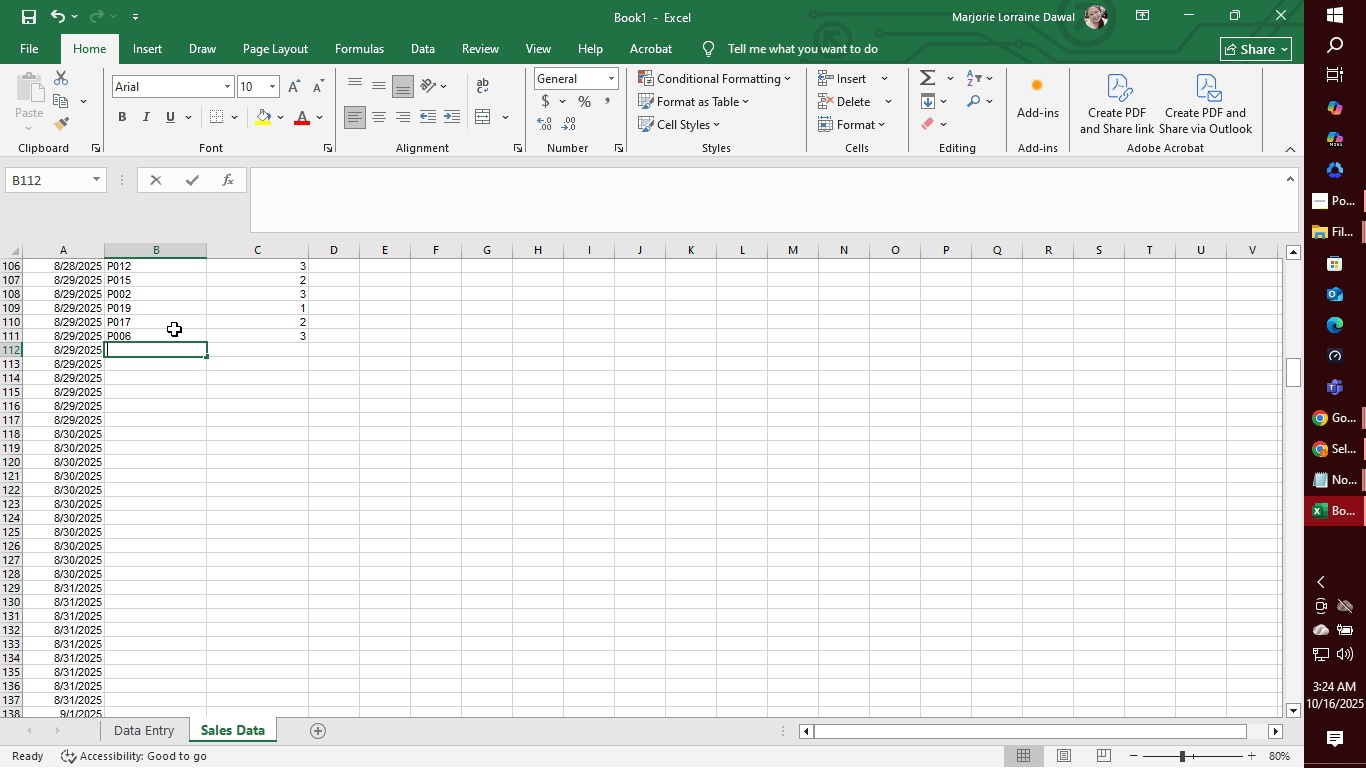 
key(P)
 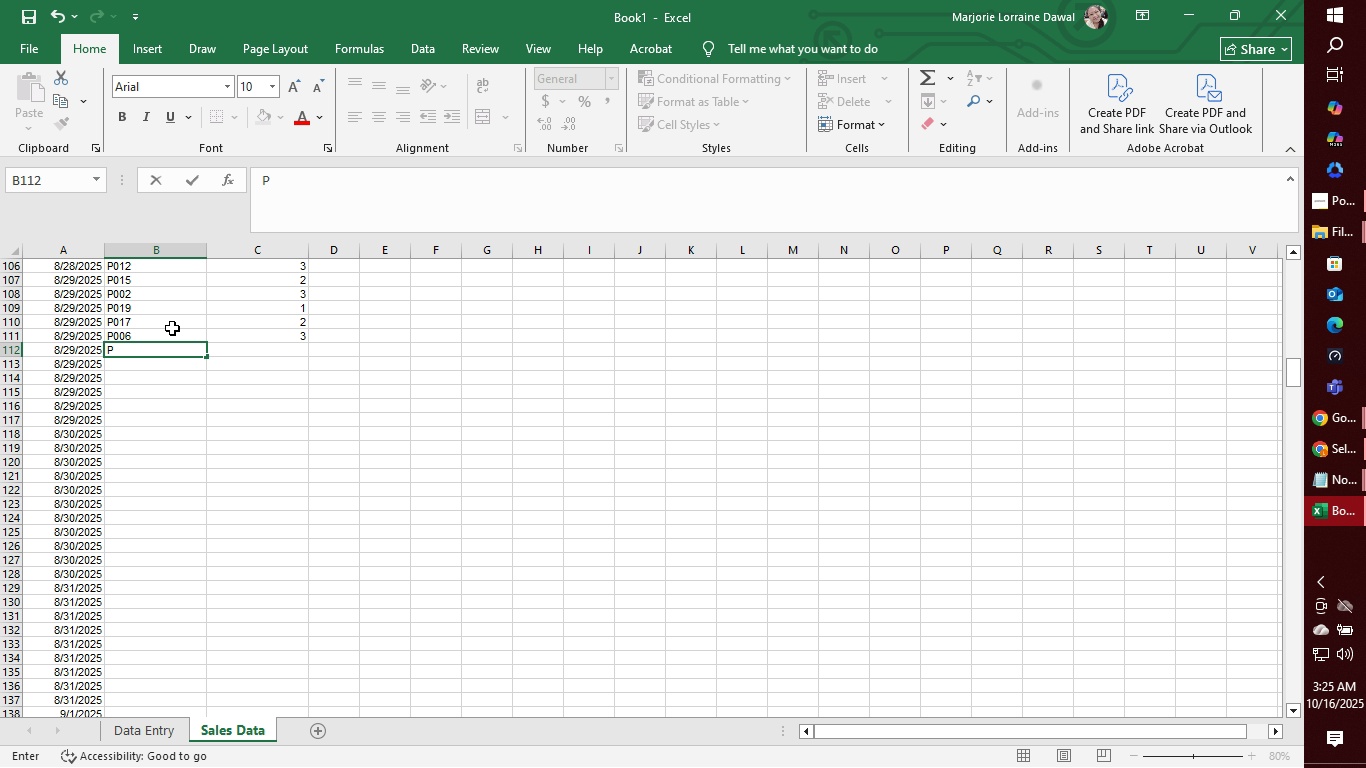 
wait(5.04)
 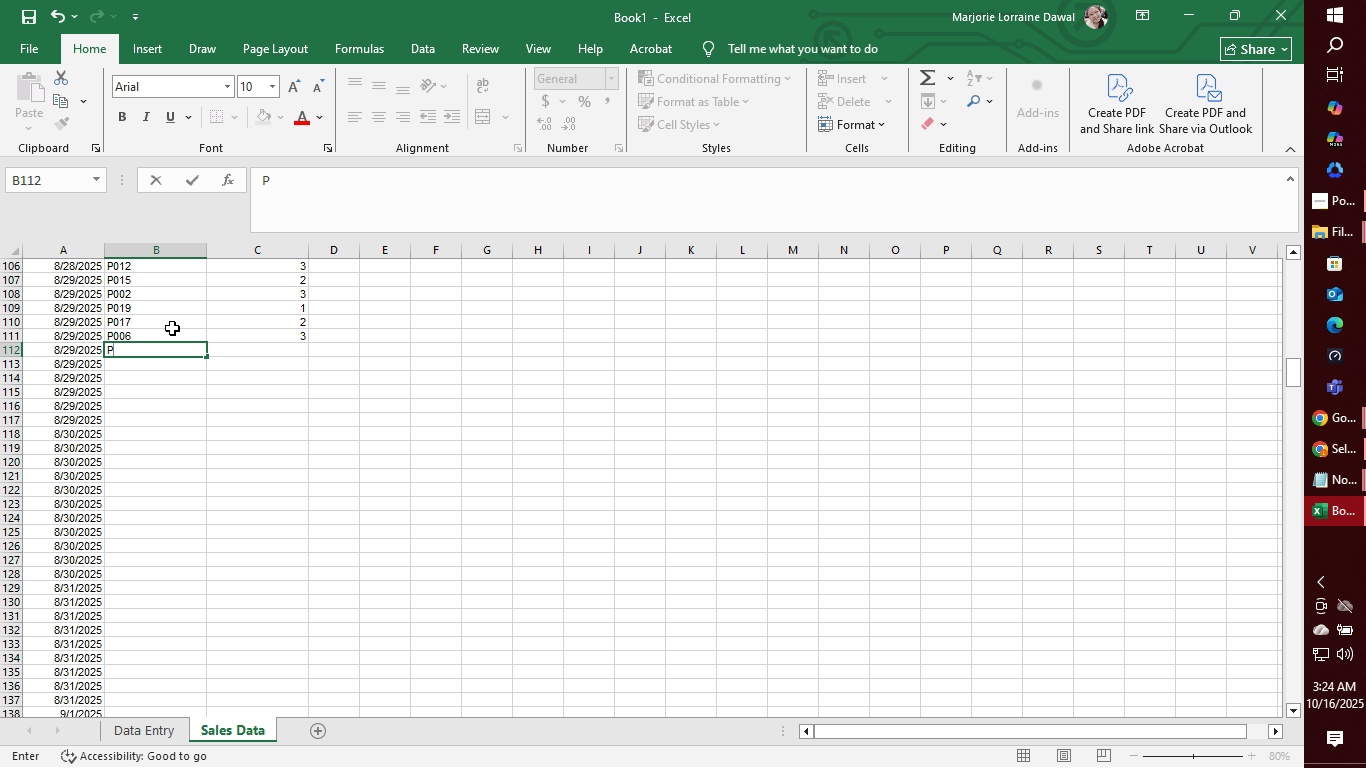 
type(011)
key(Tab)
type(1)
 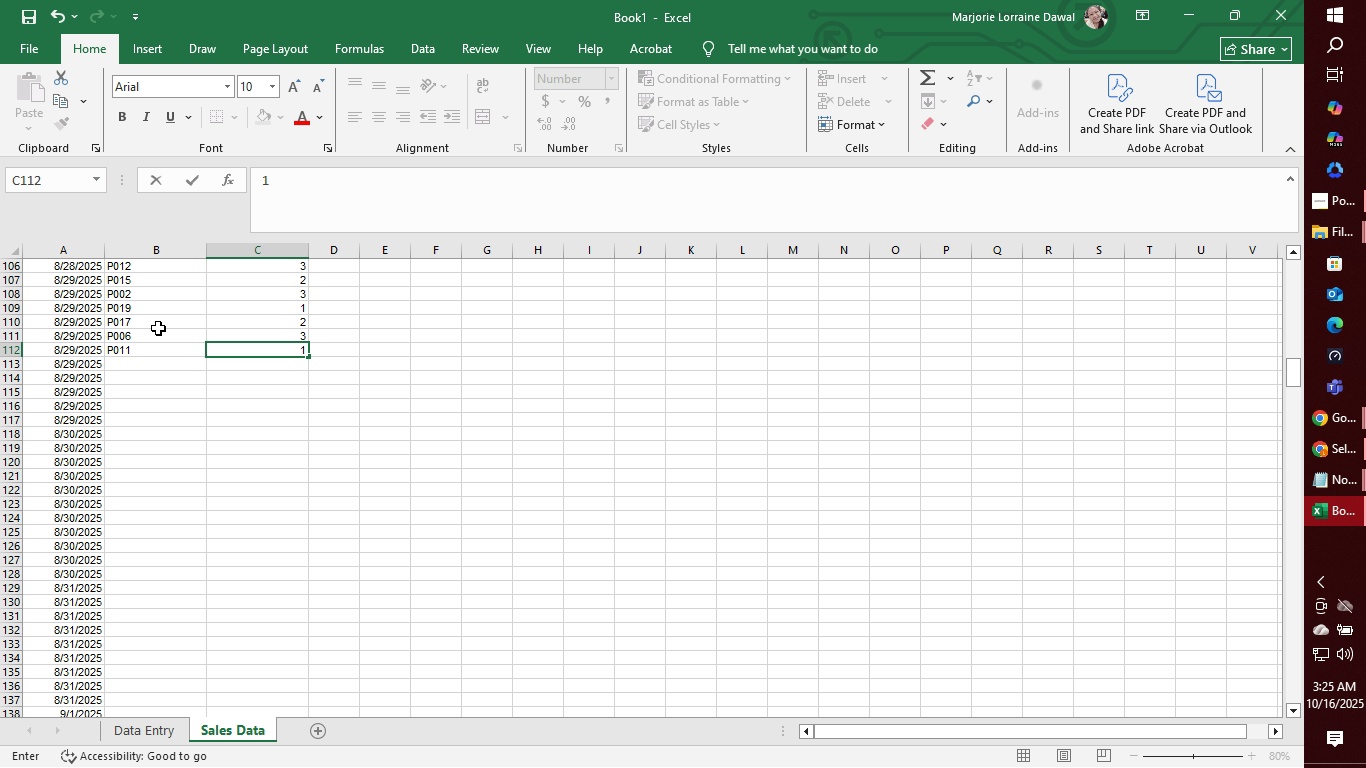 
key(Enter)
 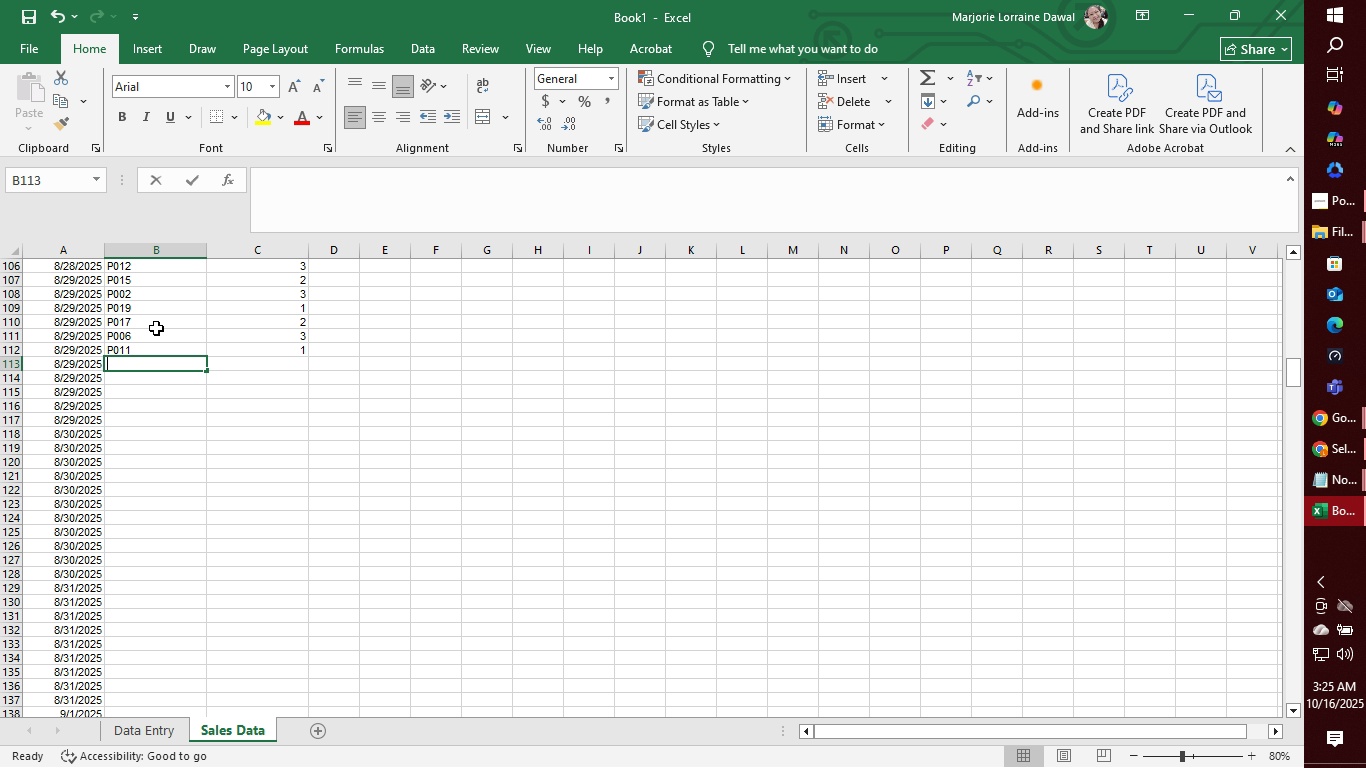 
key(P)
 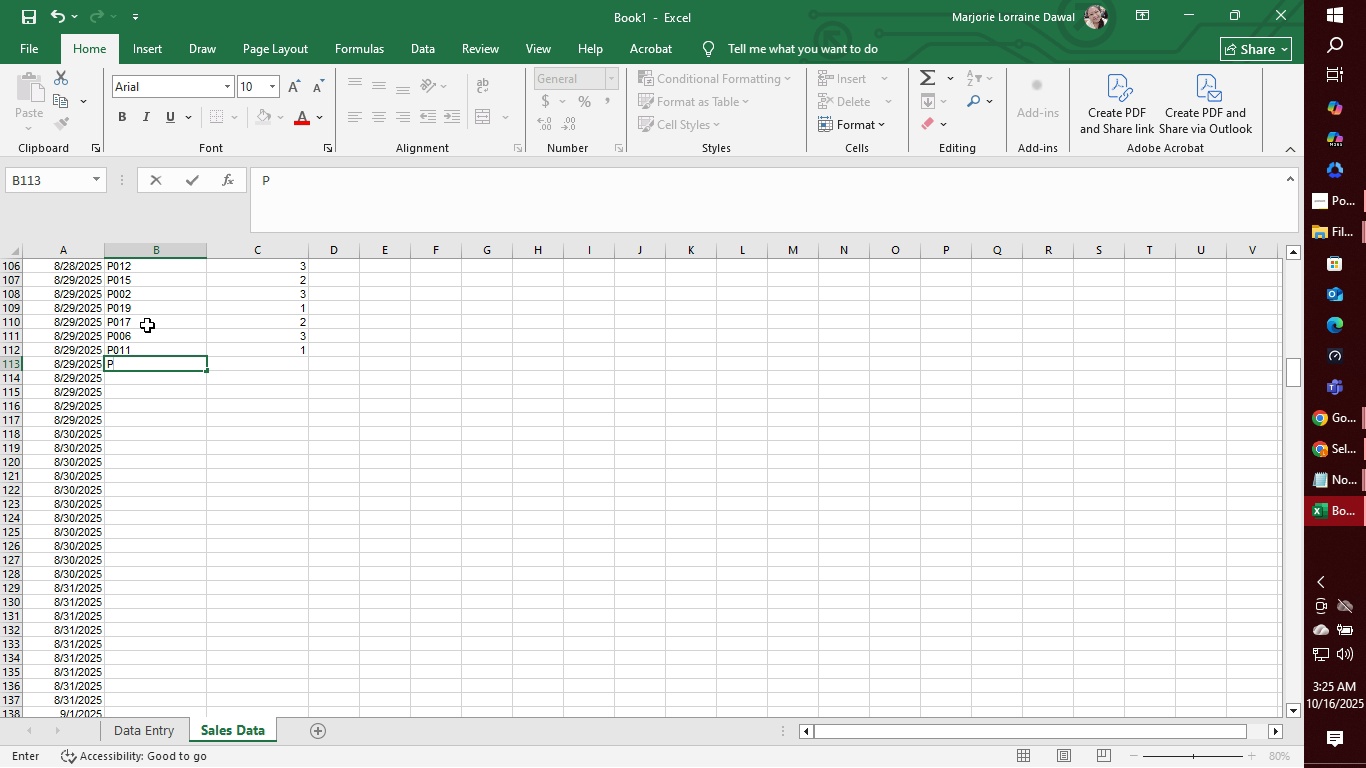 
wait(5.58)
 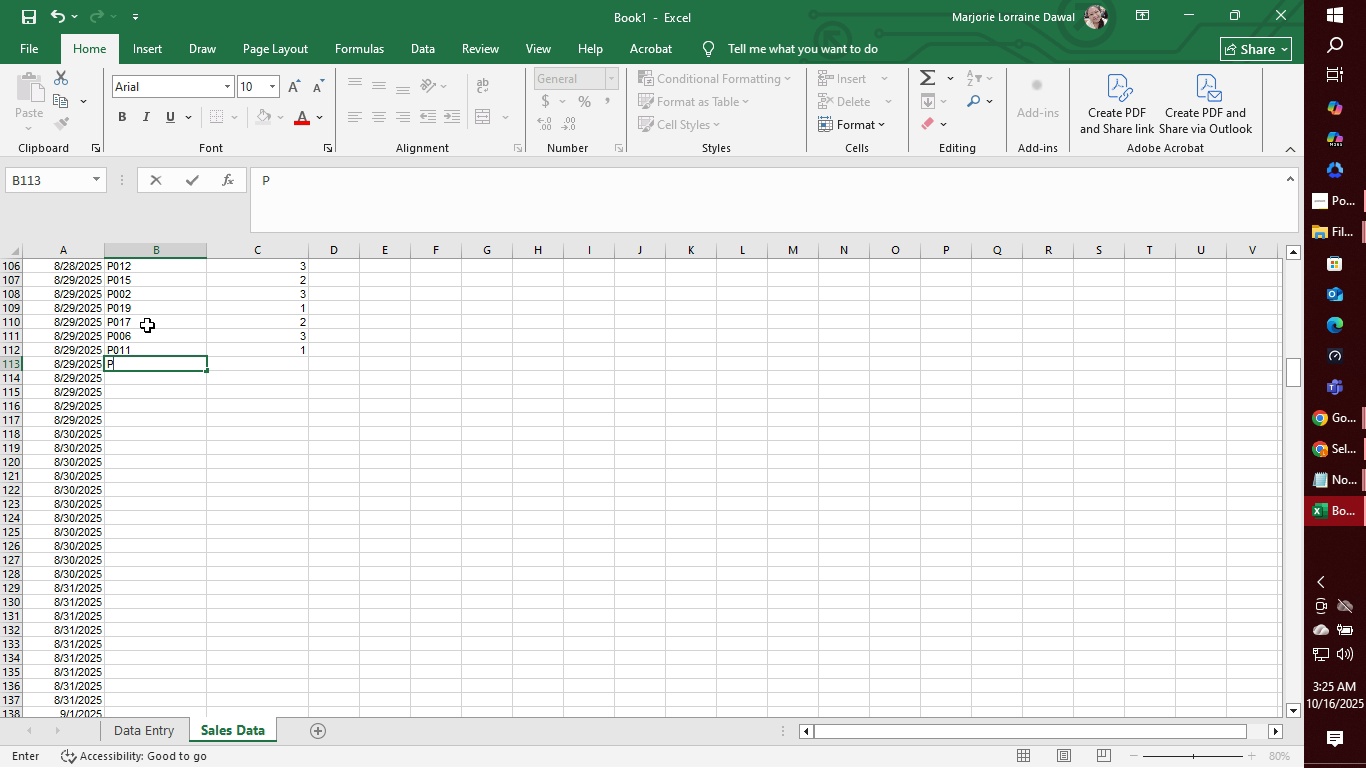 
type(001)
key(Tab)
type(1)
 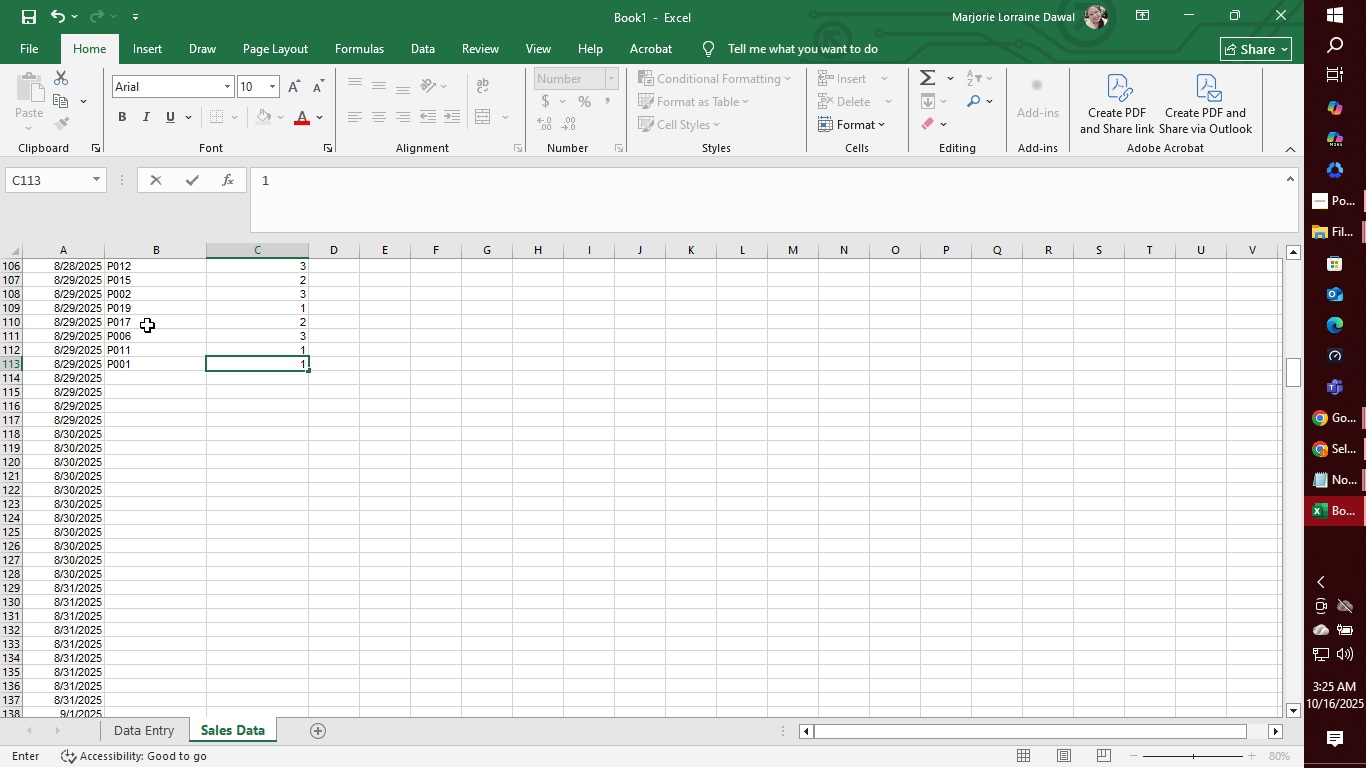 
key(Enter)
 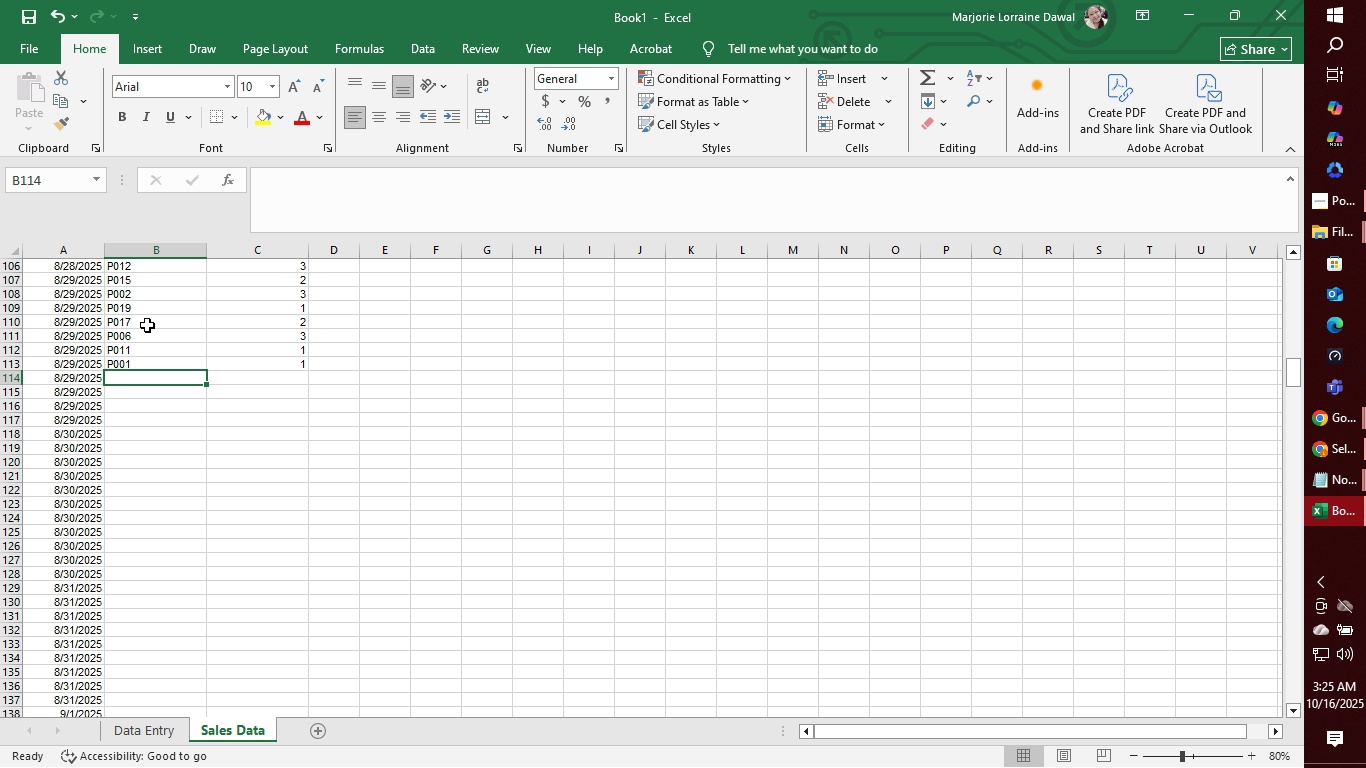 
wait(11.33)
 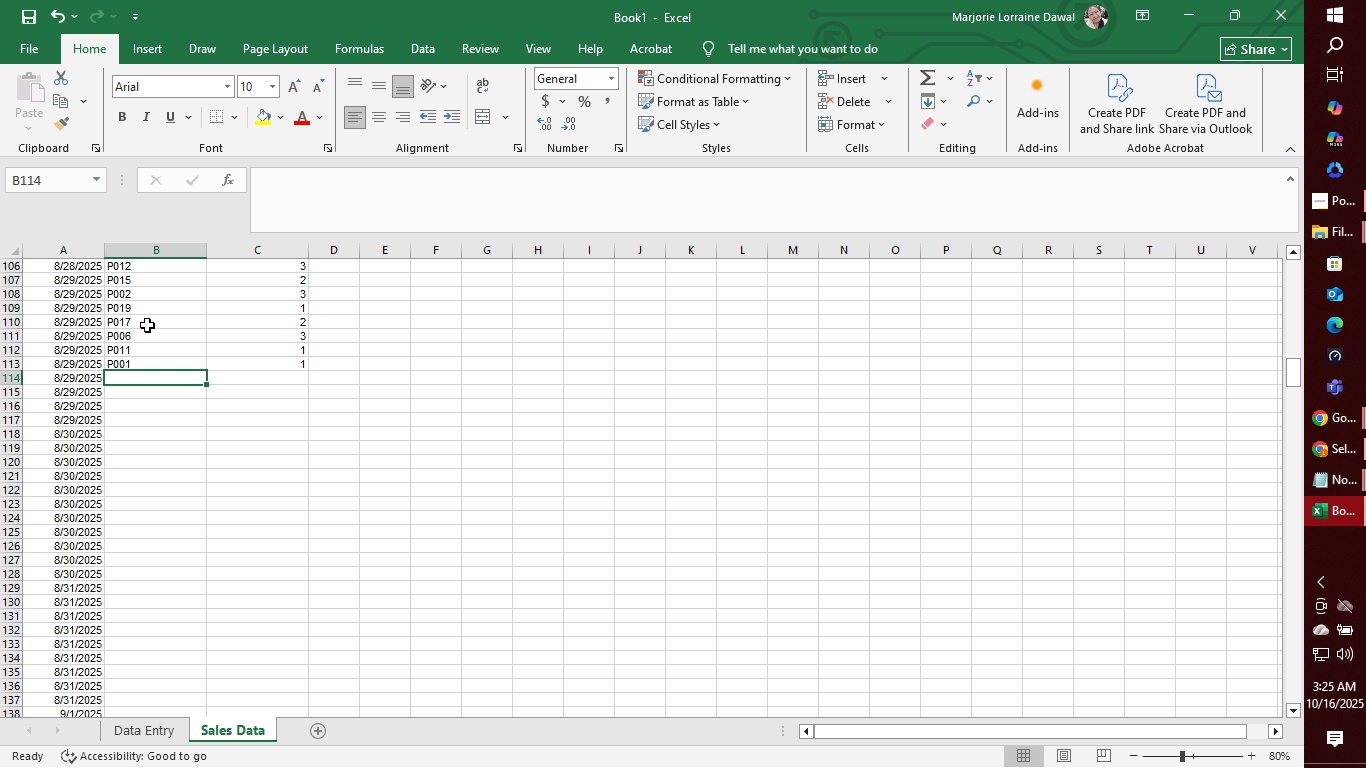 
type(P012)
key(Tab)
type(1)
 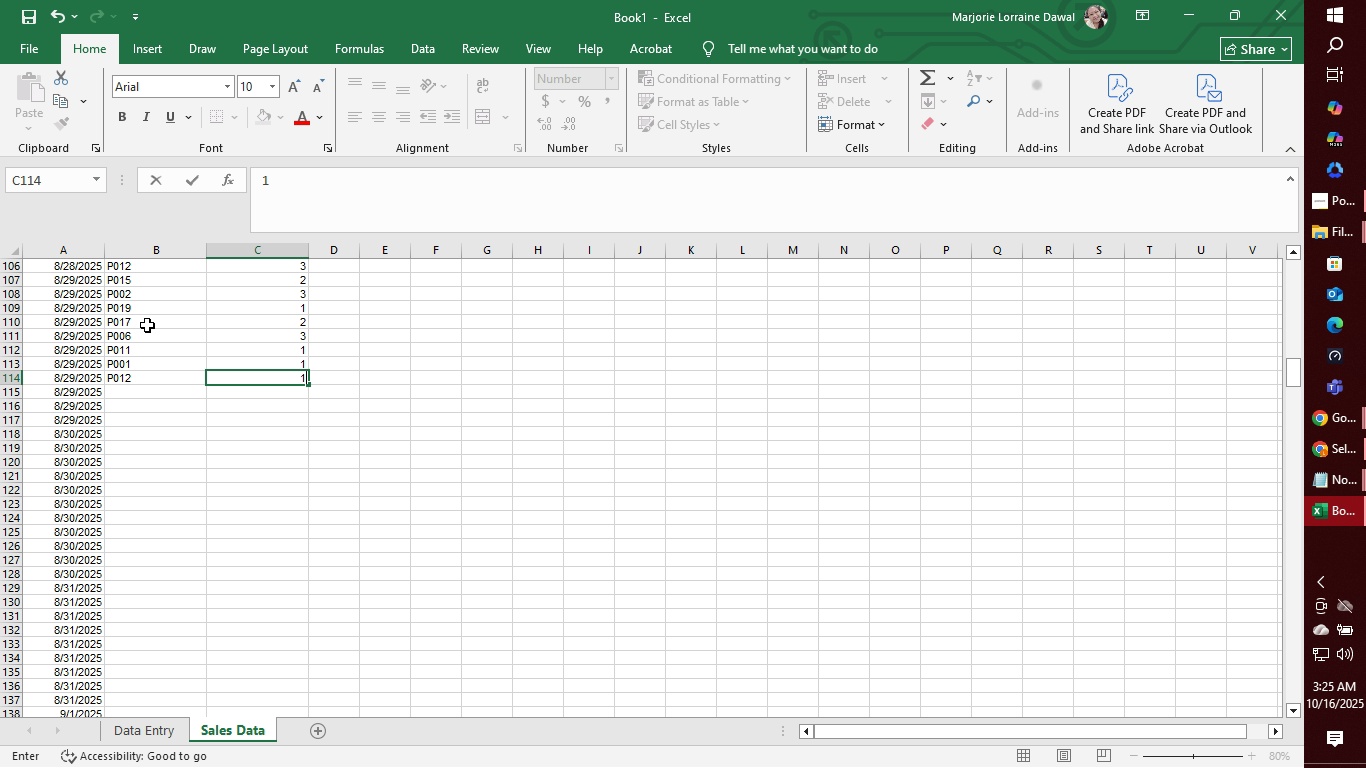 
key(Enter)
 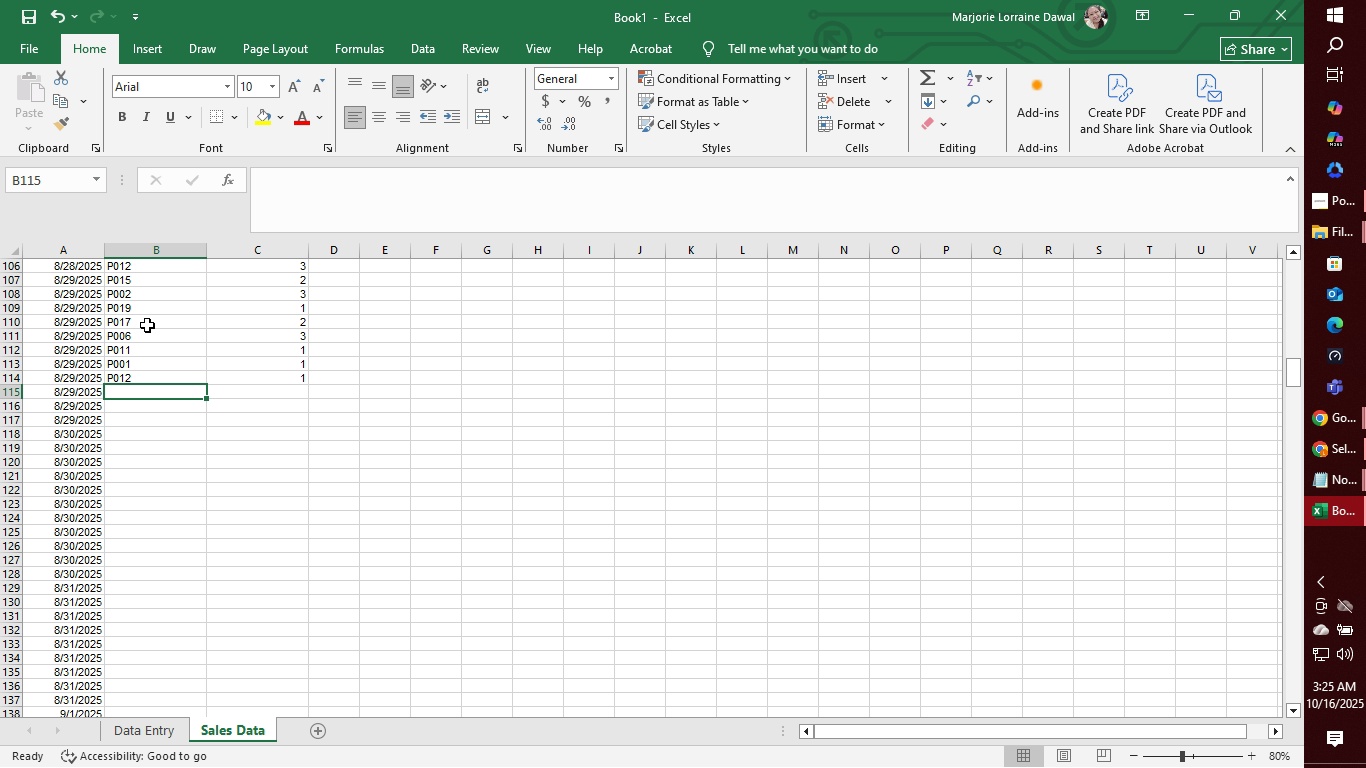 
type(P007)
key(Tab)
type(2)
 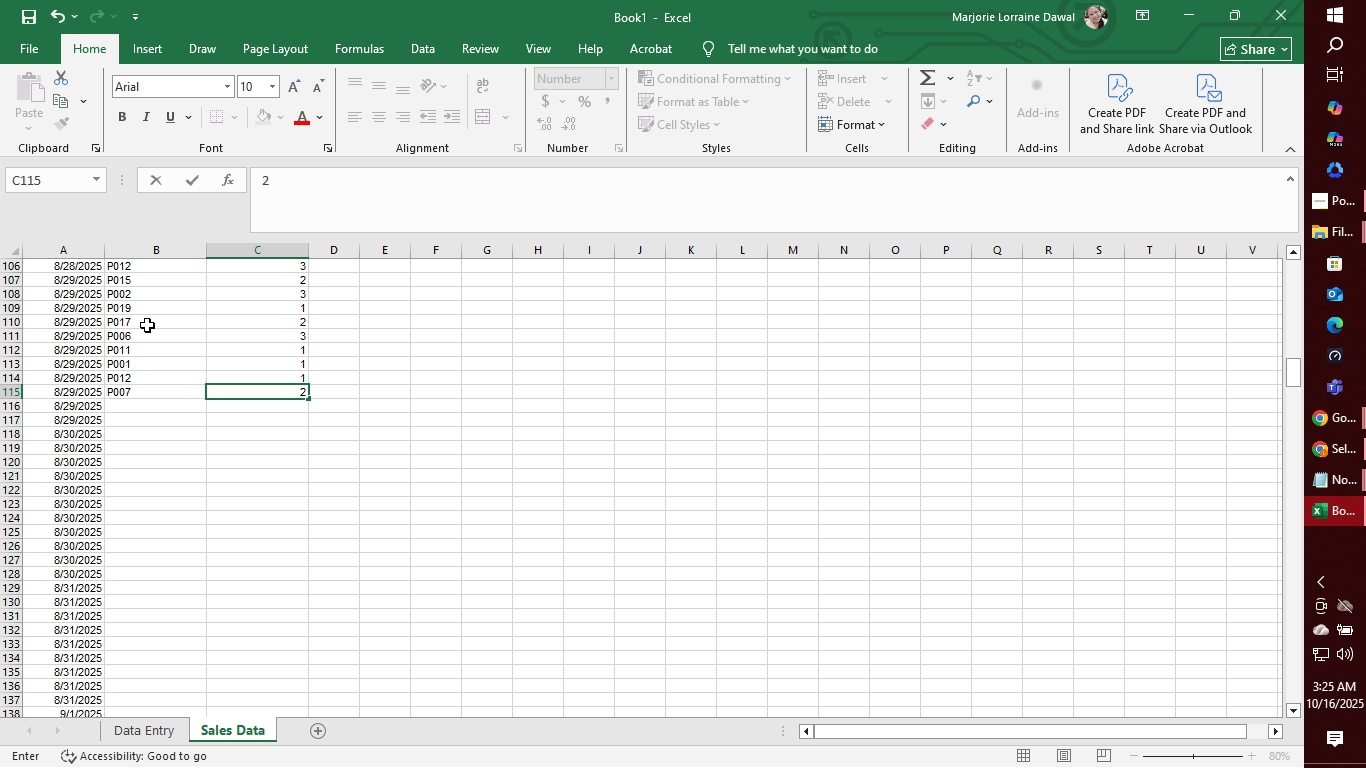 
key(Enter)
 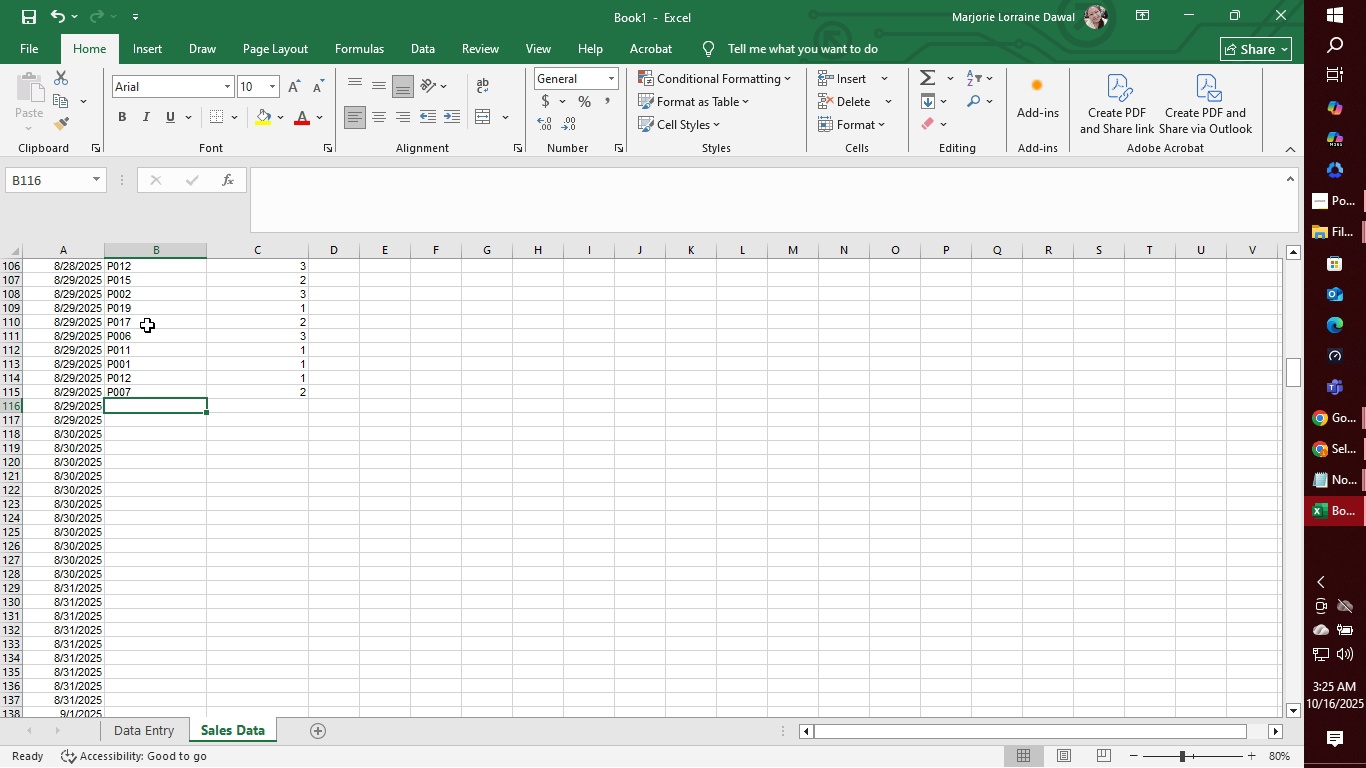 
wait(5.2)
 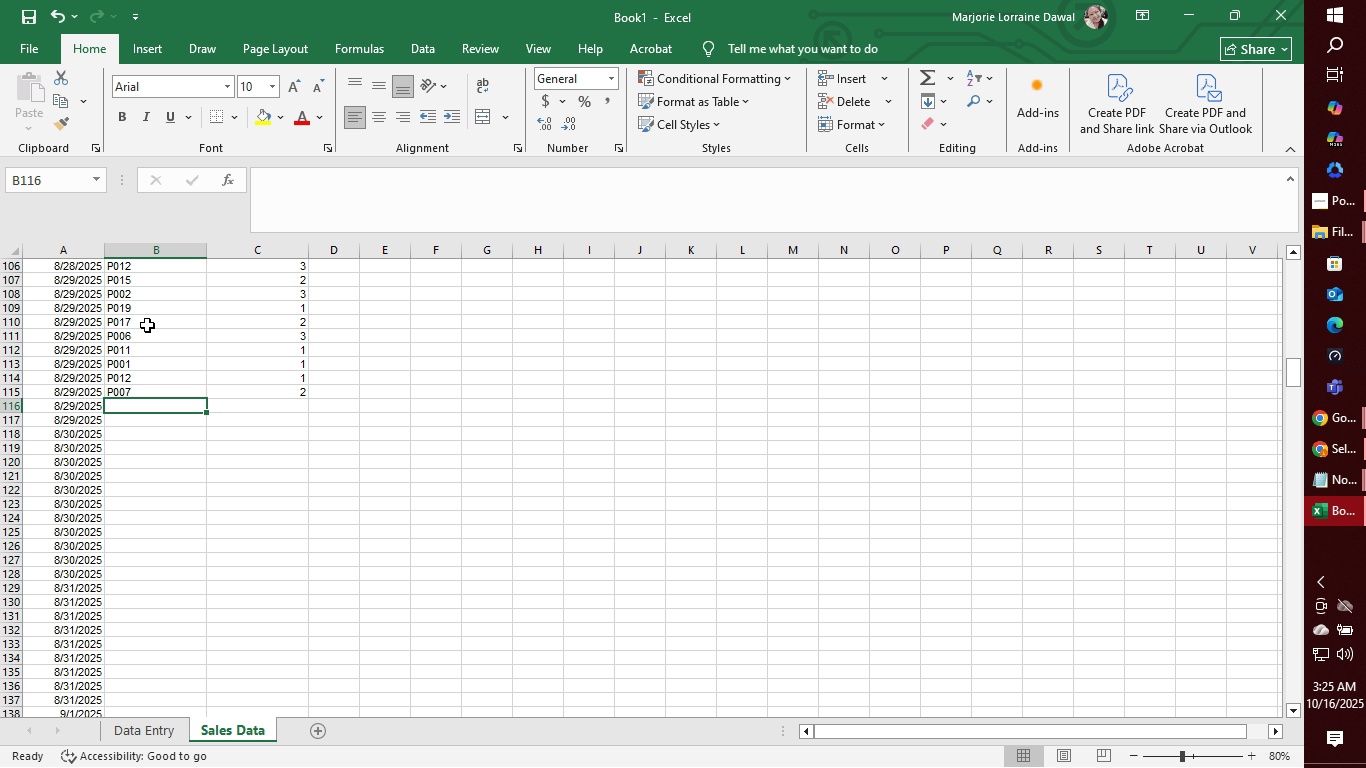 
type(P013)
key(Tab)
type(2)
 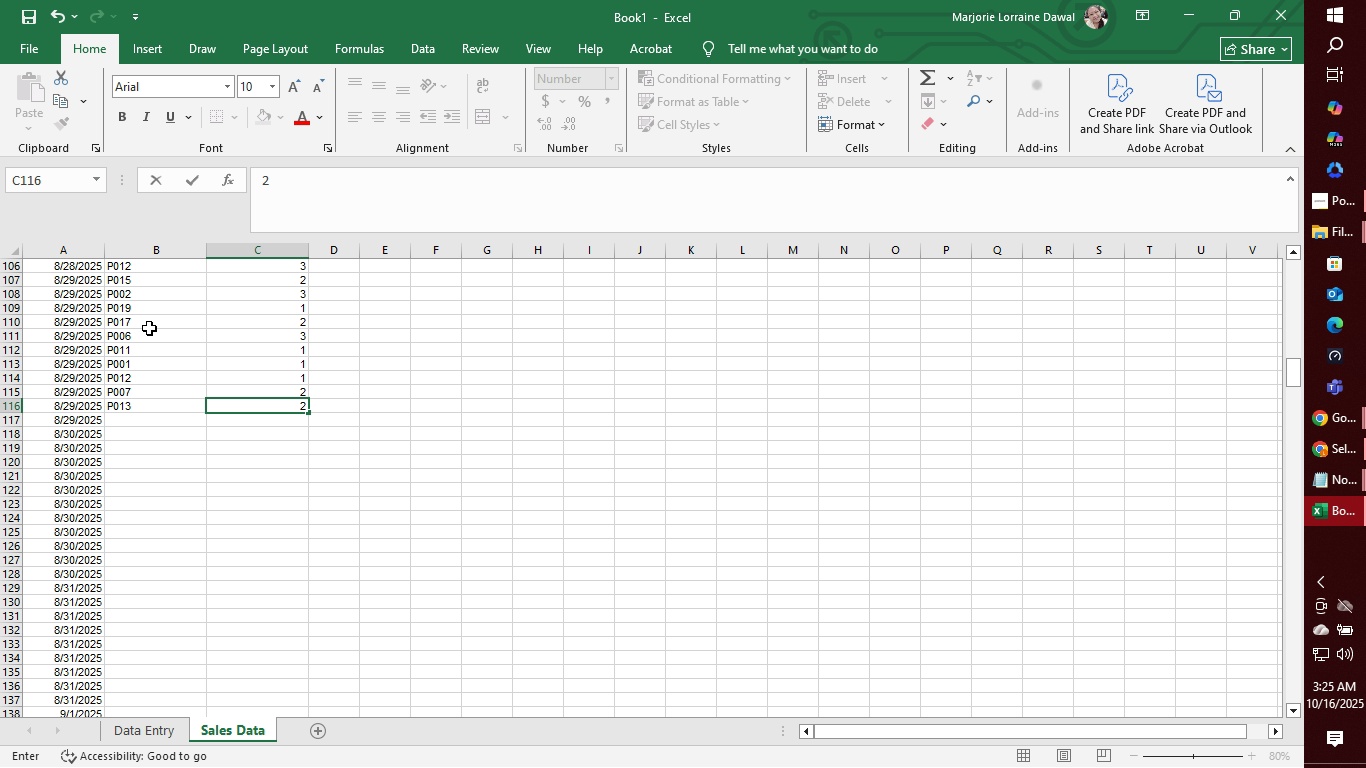 
key(Enter)
 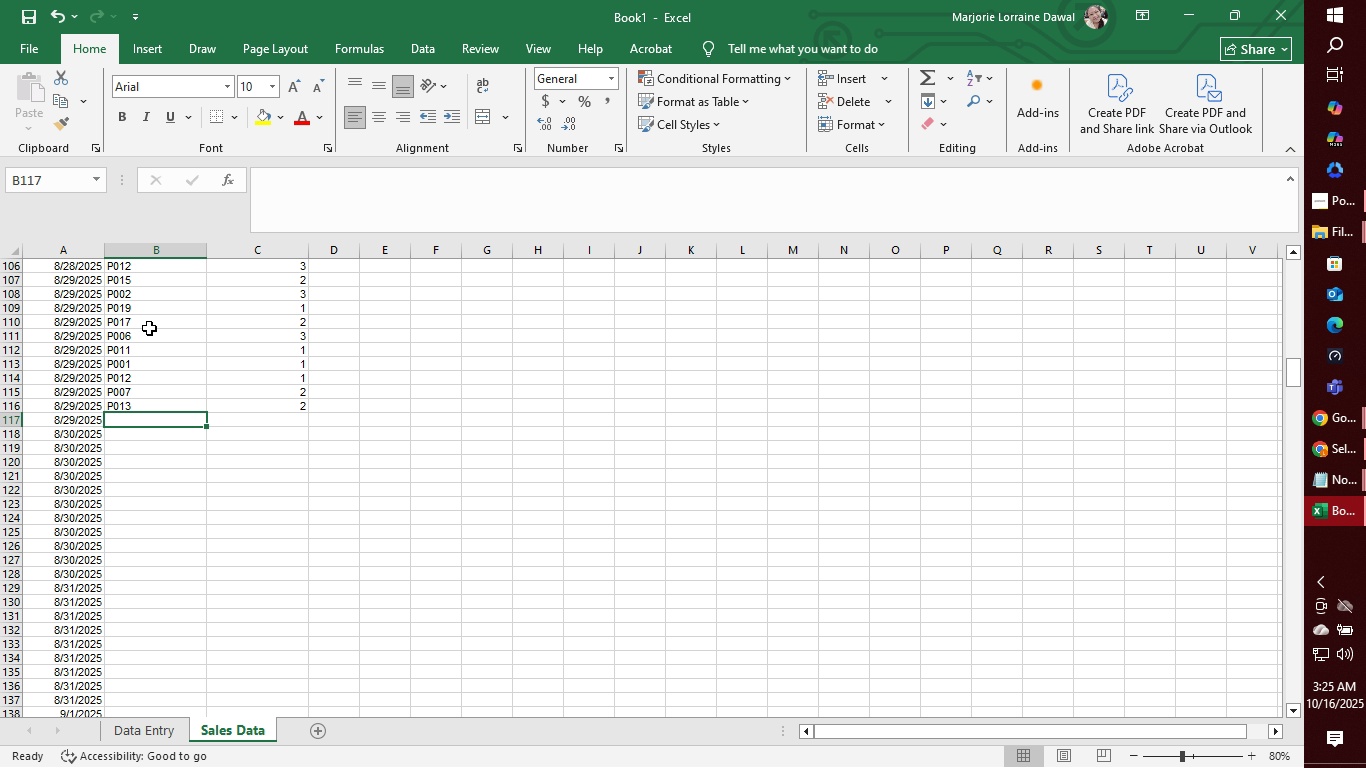 
wait(5.33)
 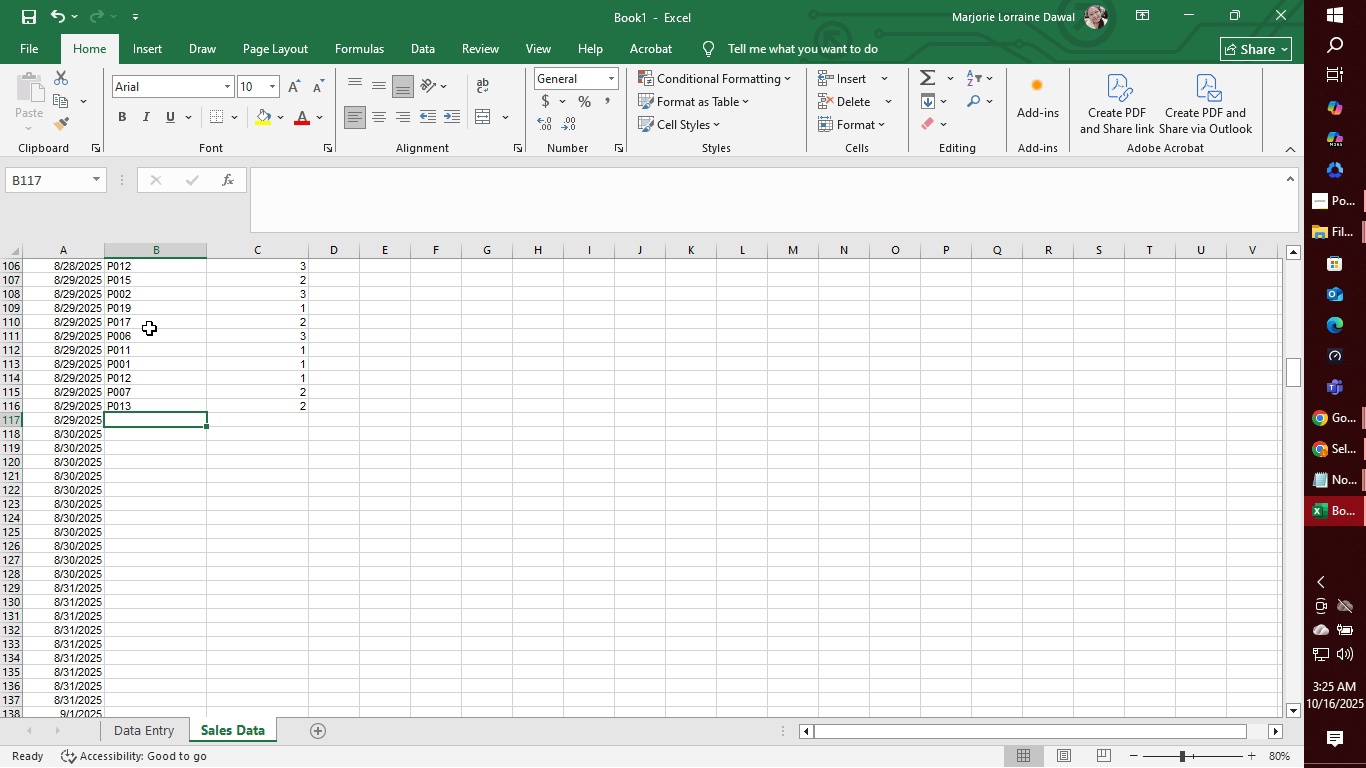 
type(P015)
key(Tab)
type(3)
 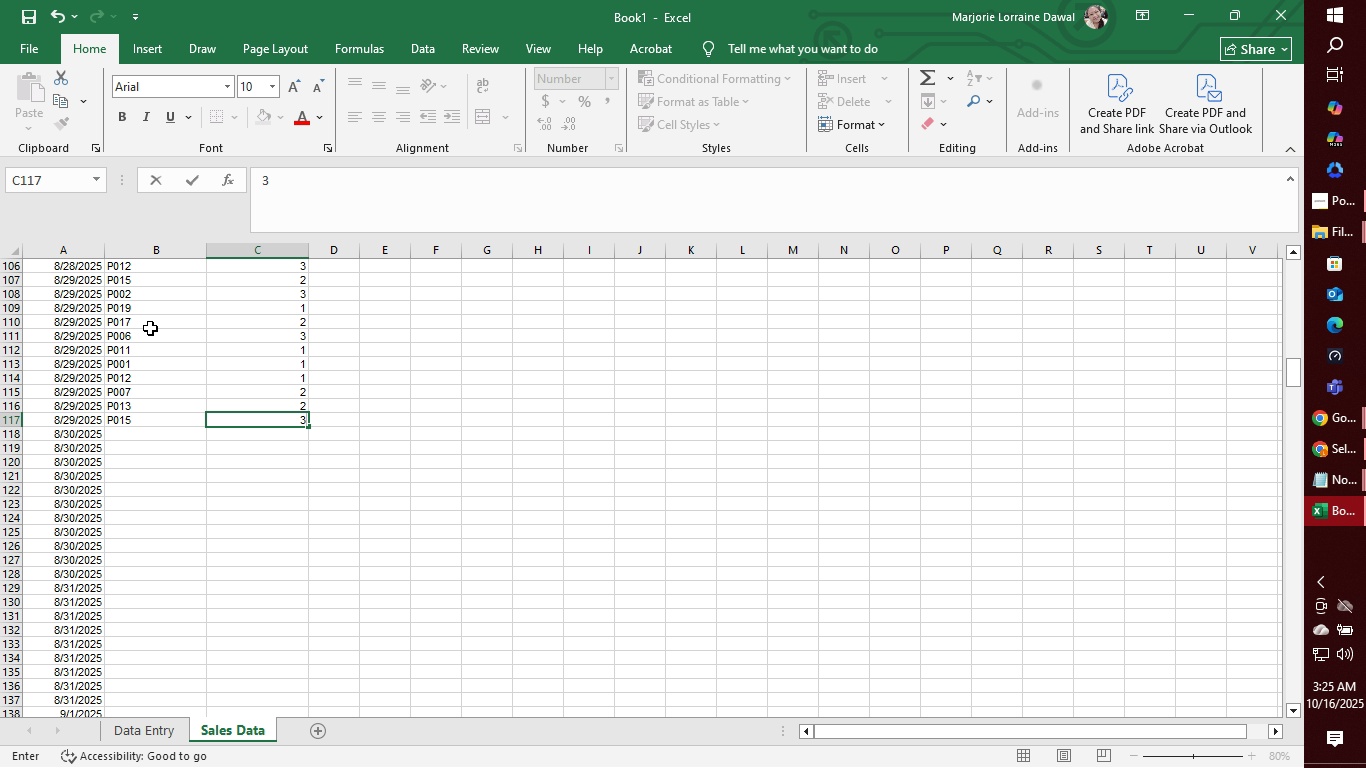 
key(Enter)
 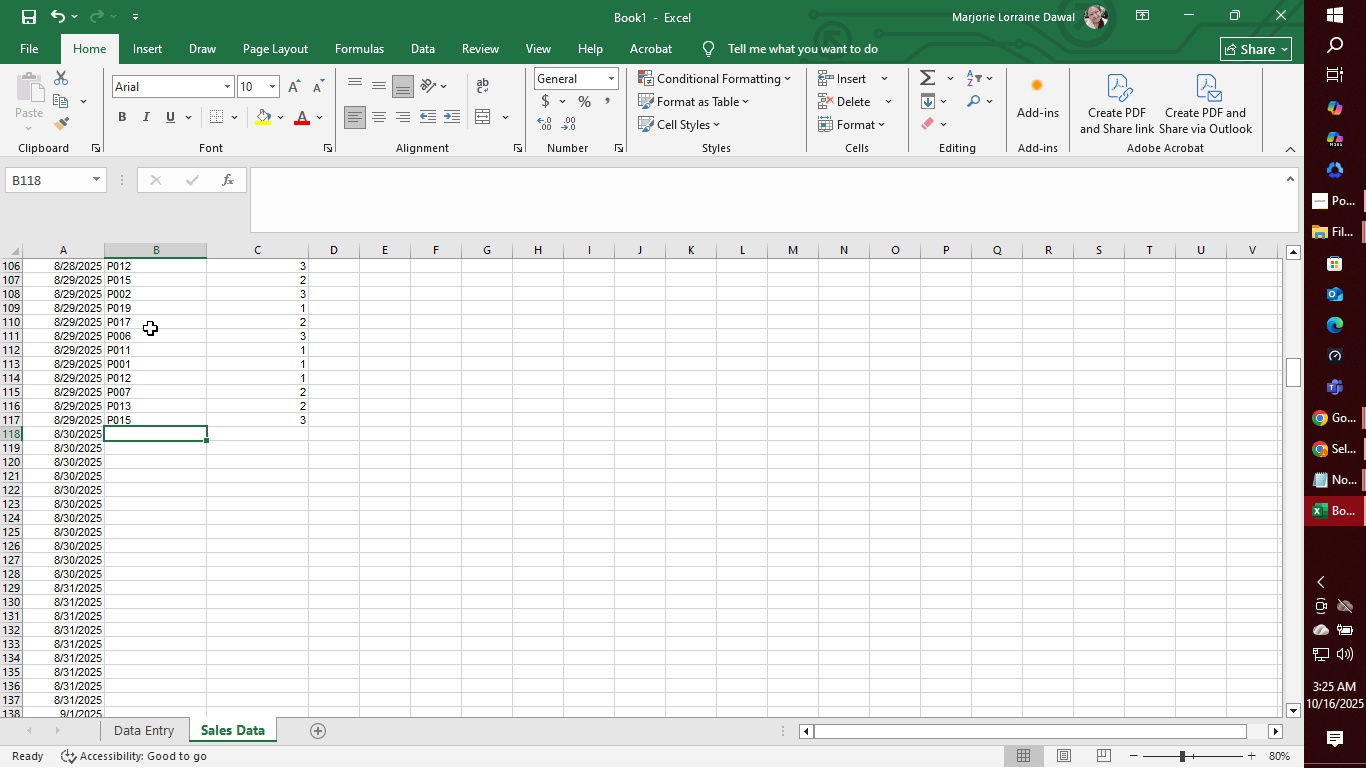 
wait(5.26)
 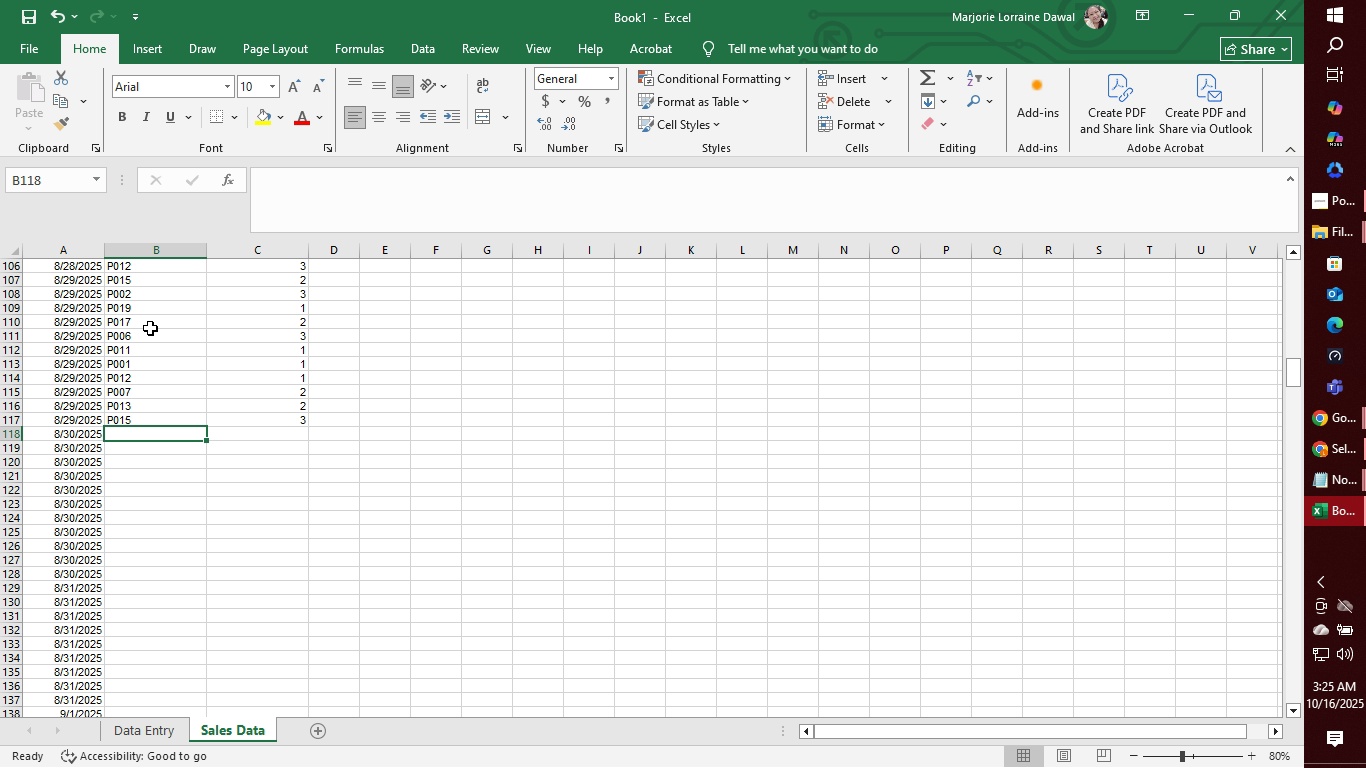 
type(P008)
key(Tab)
type(1)
 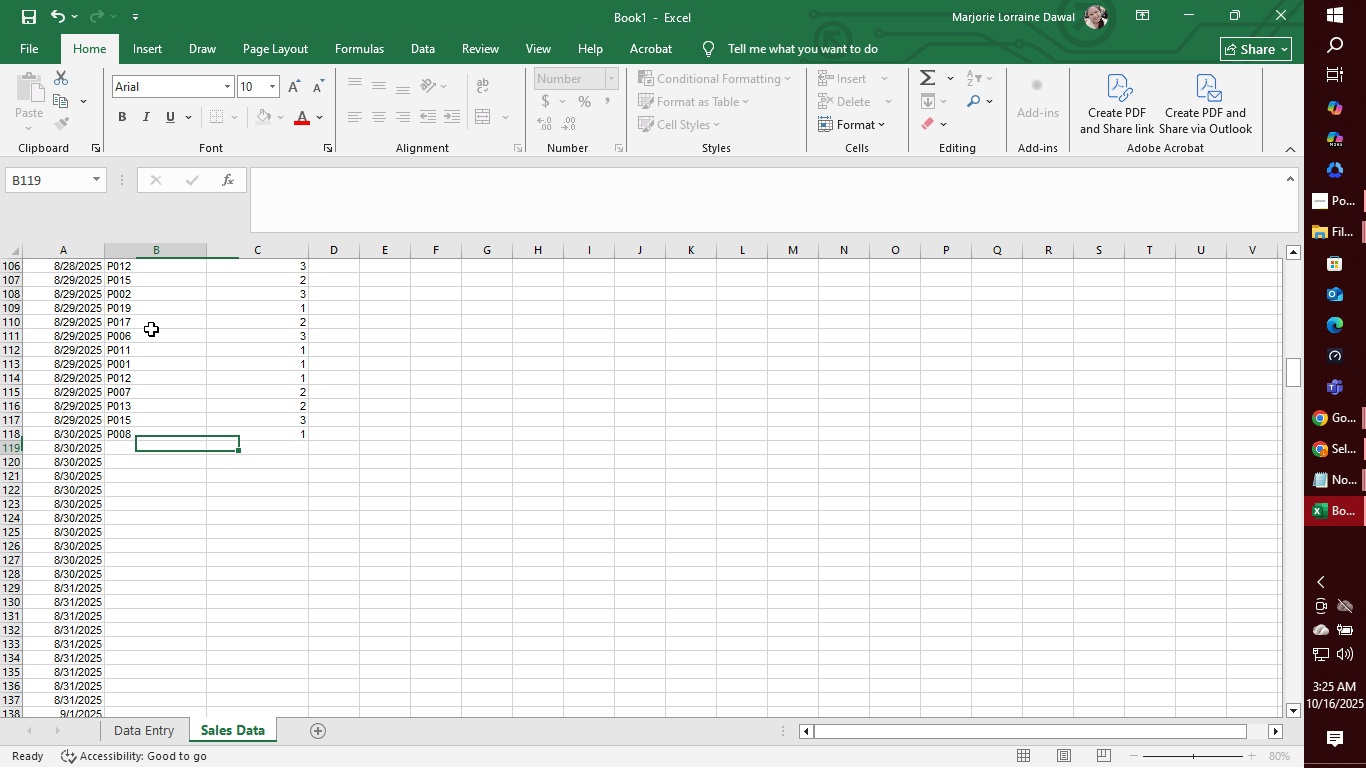 
key(Enter)
 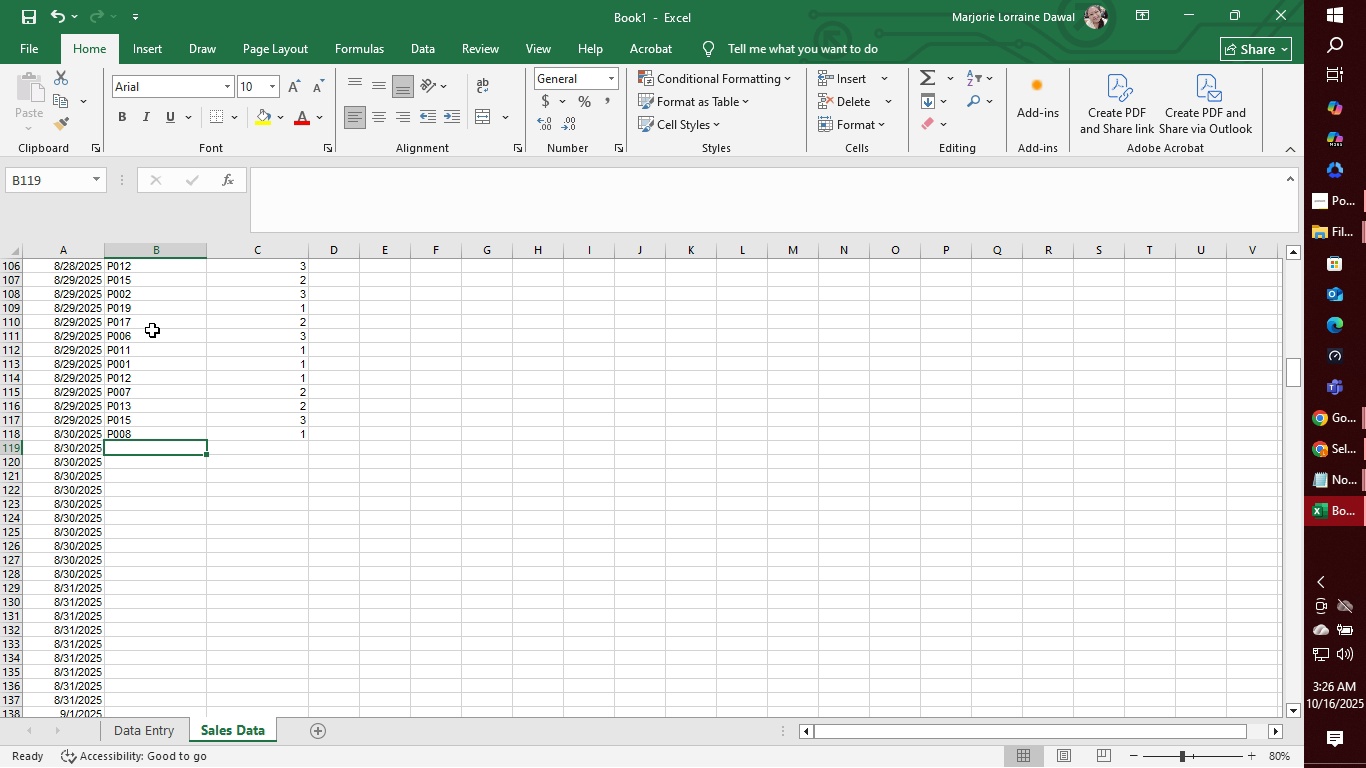 
wait(5.97)
 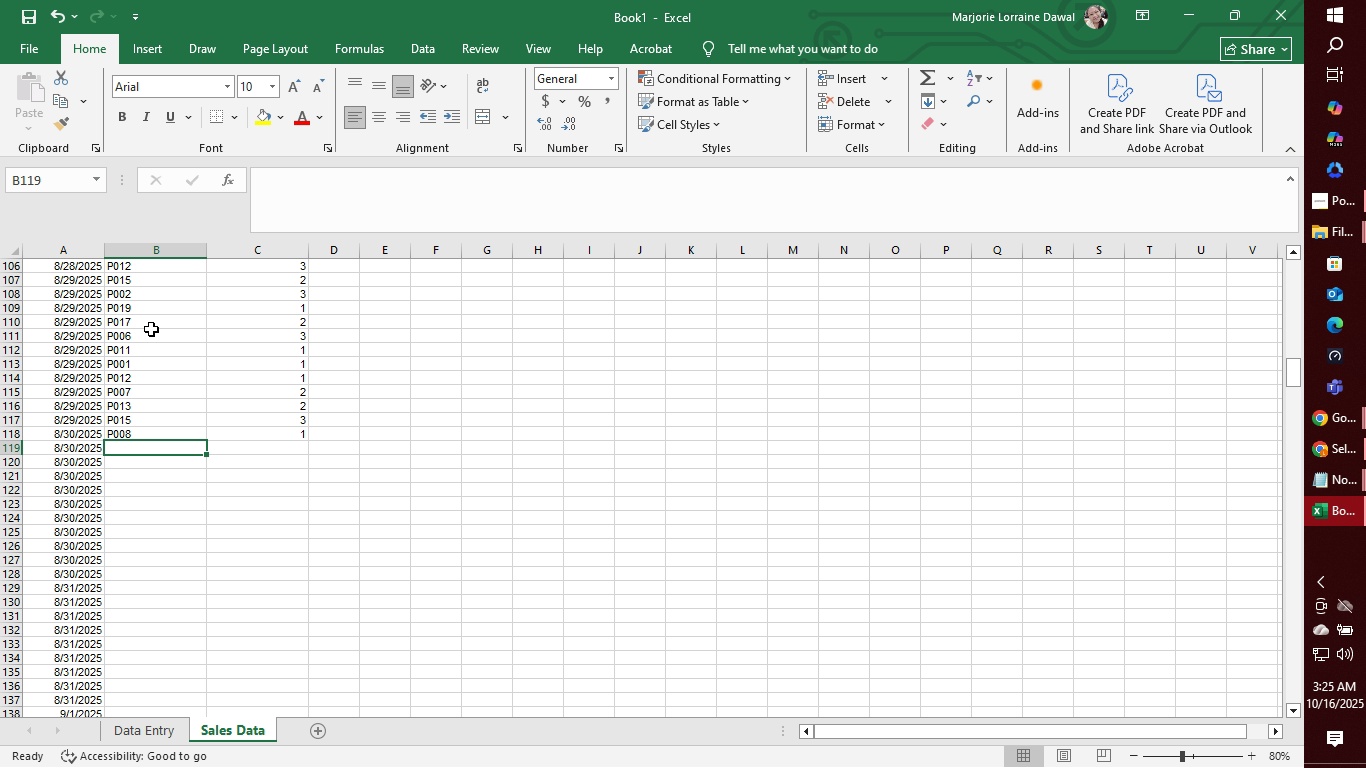 
type(P018)
key(Tab)
type(2)
 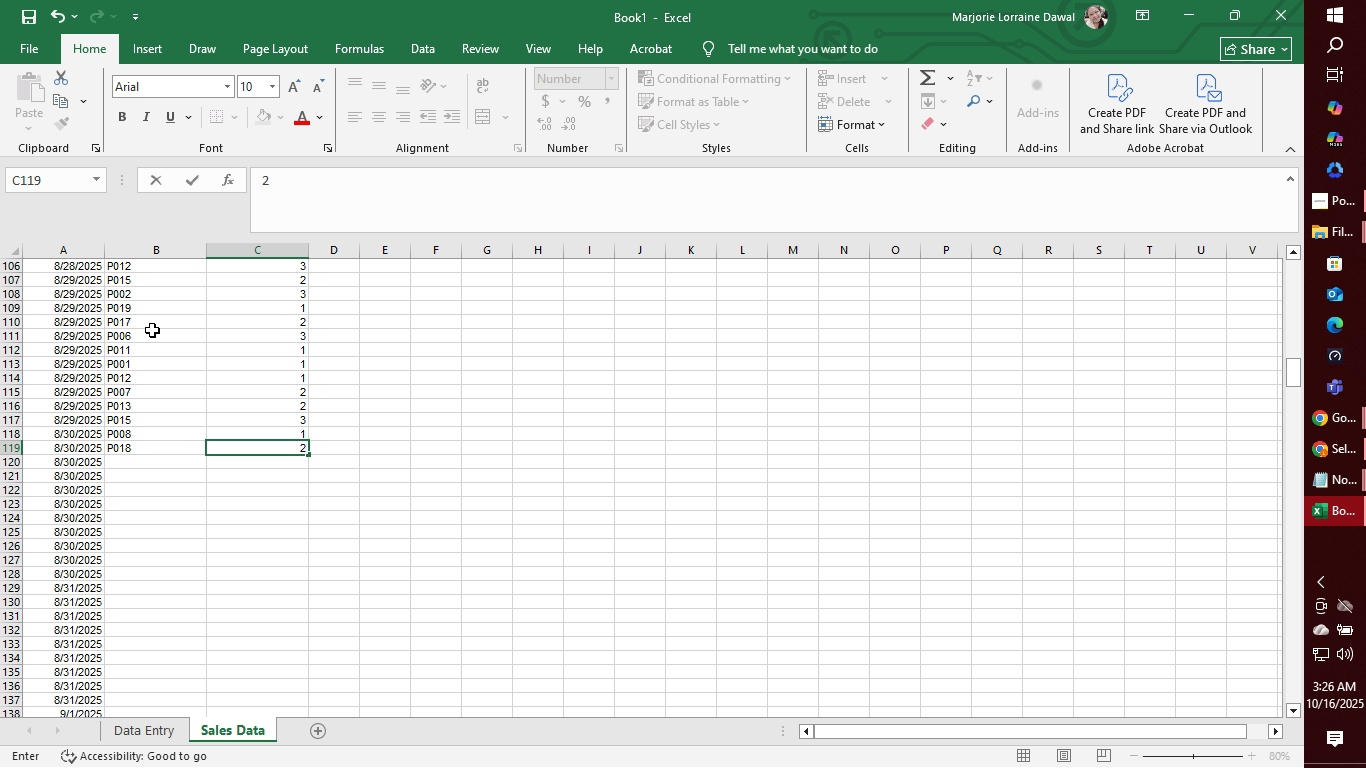 
key(Enter)
 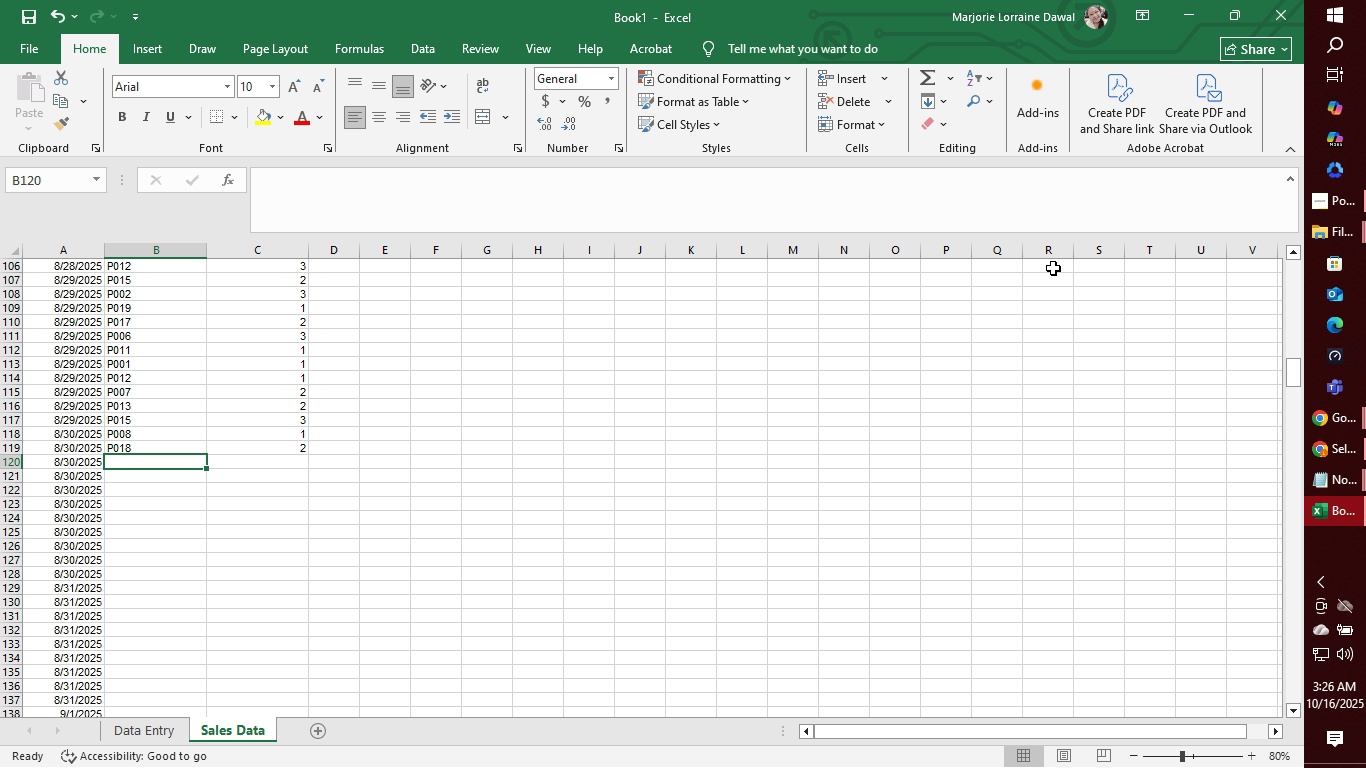 
left_click([1336, 212])